 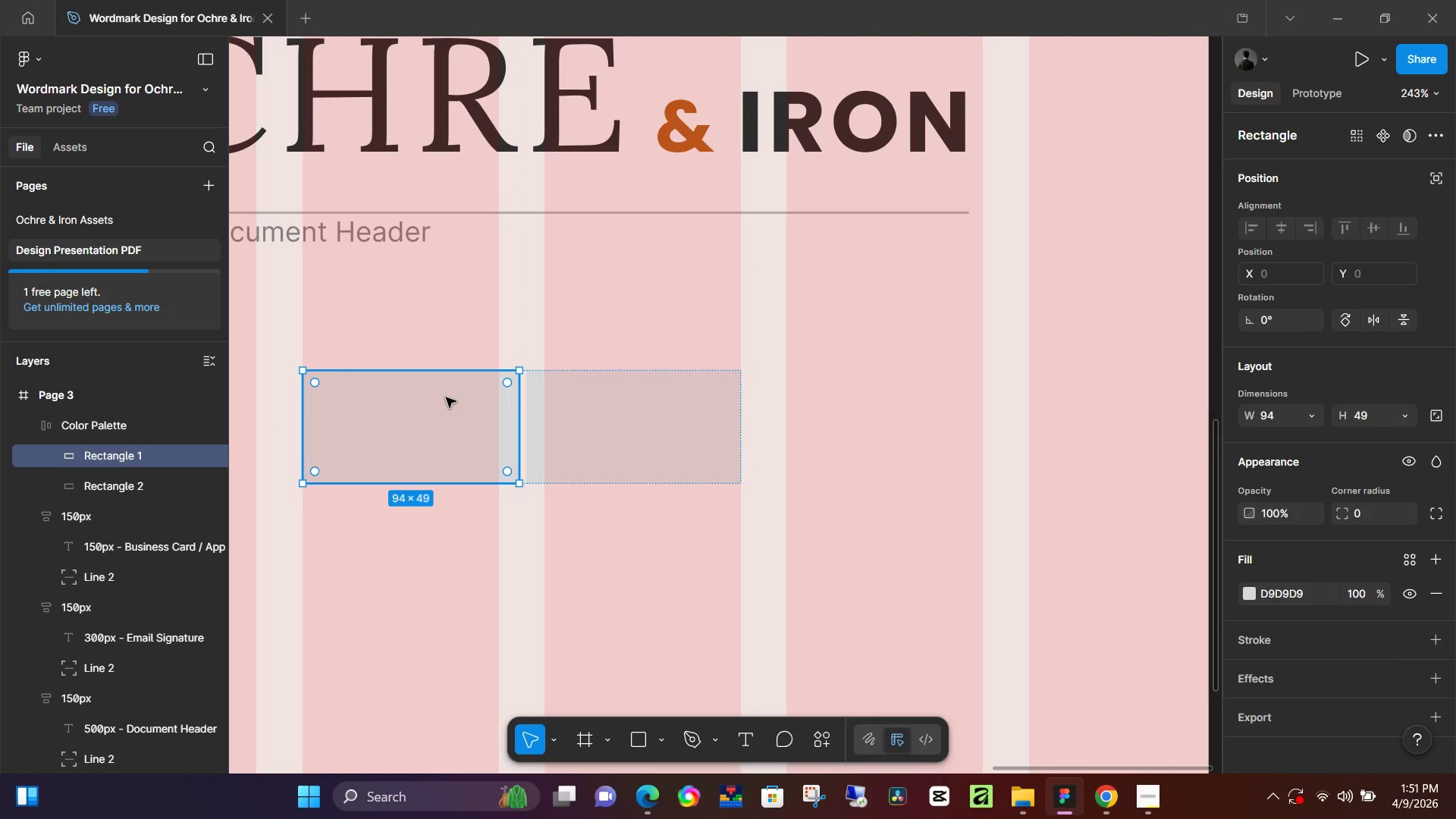 
hold_key(key=ControlLeft, duration=0.58)
 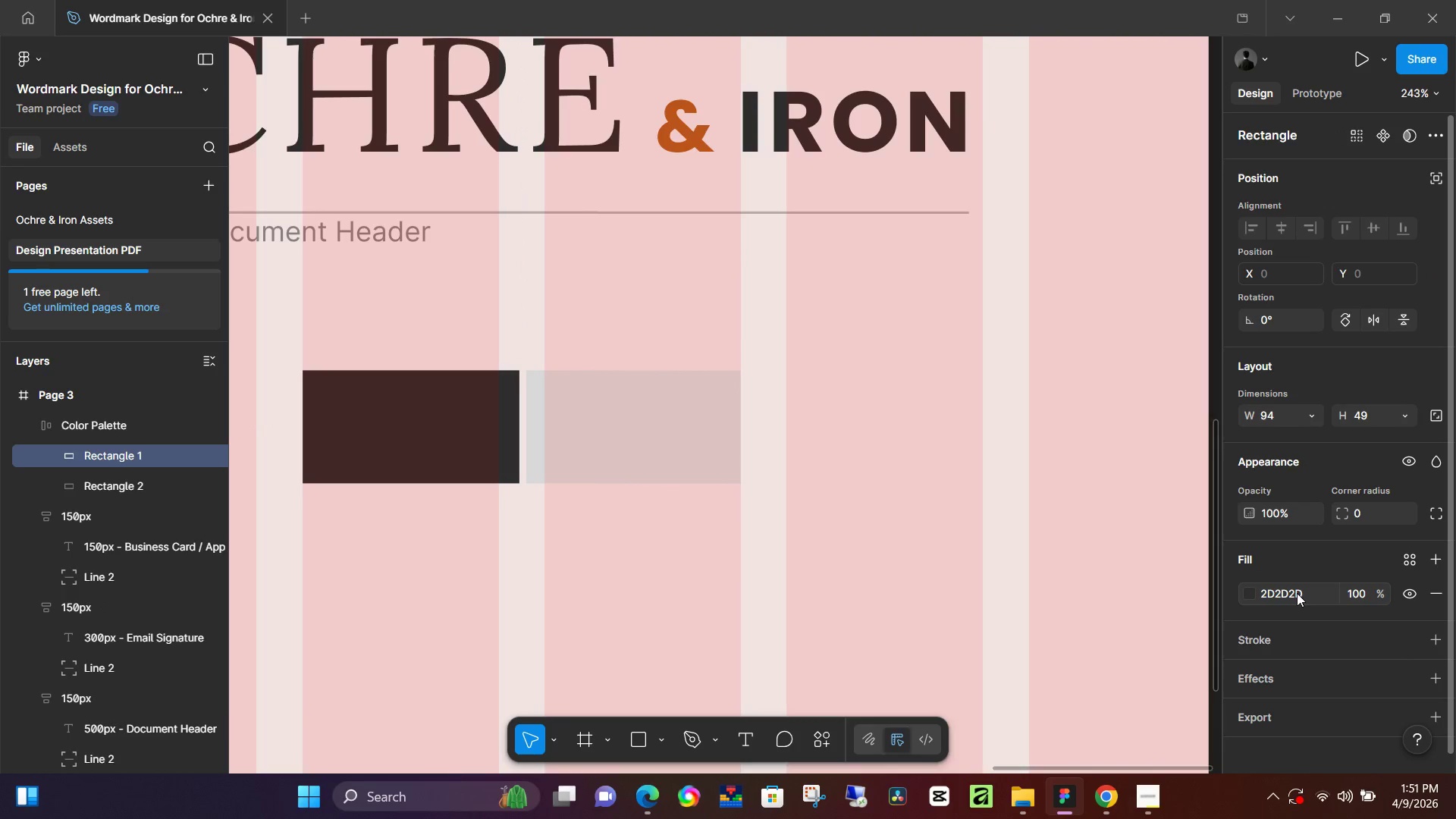 
key(V)
 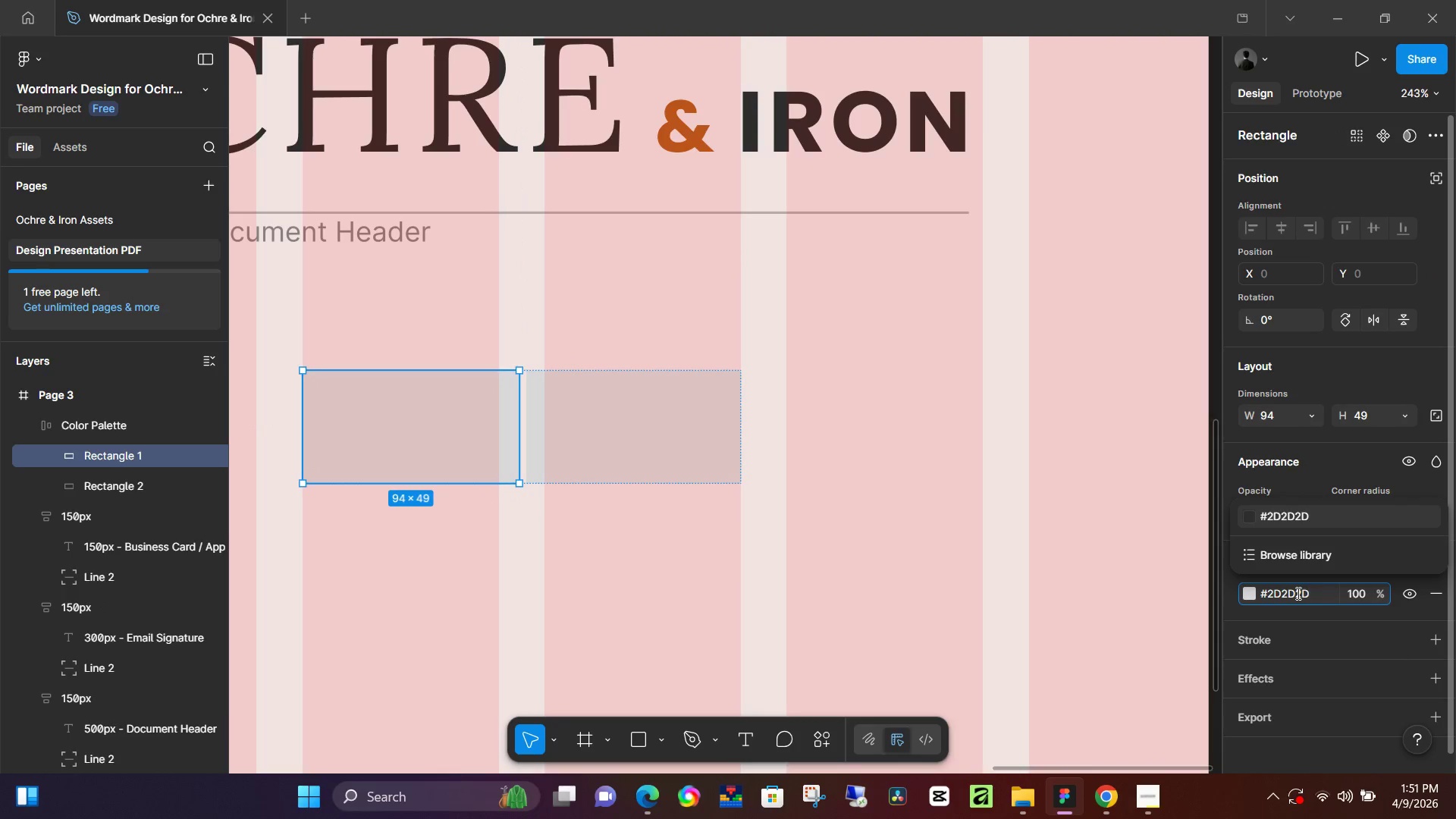 
key(NumpadEnter)
 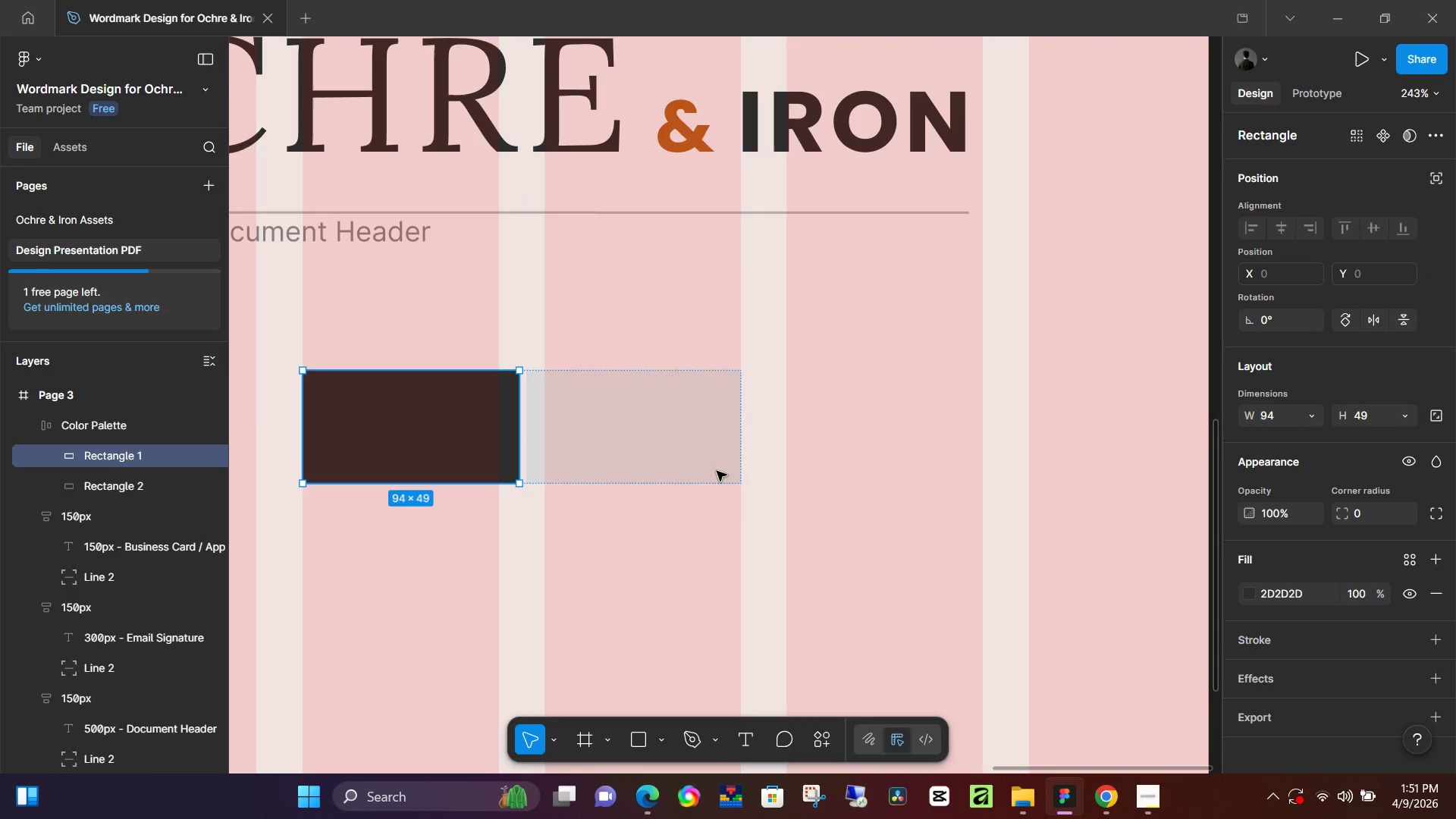 
left_click([675, 457])
 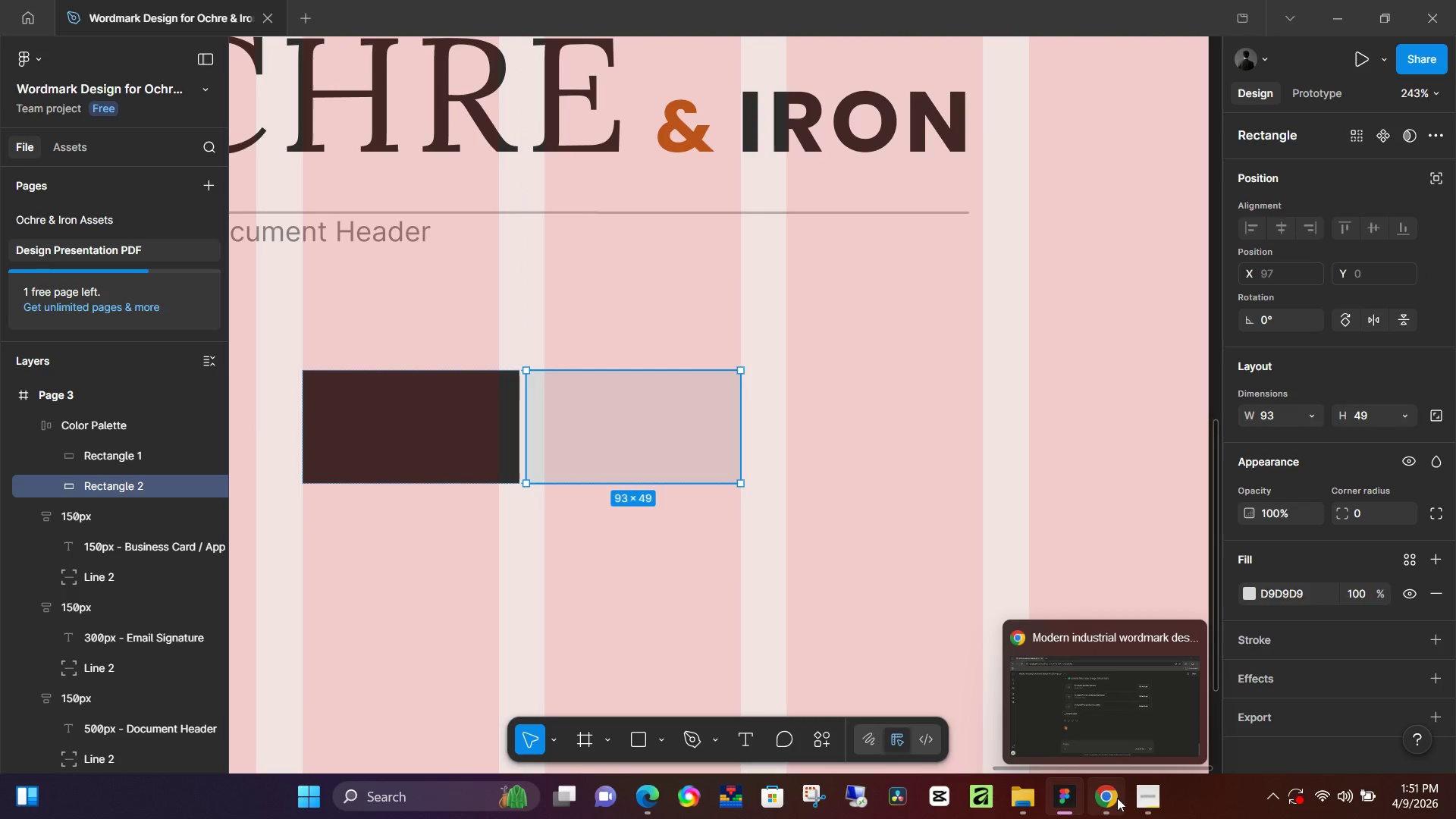 
left_click([1141, 799])